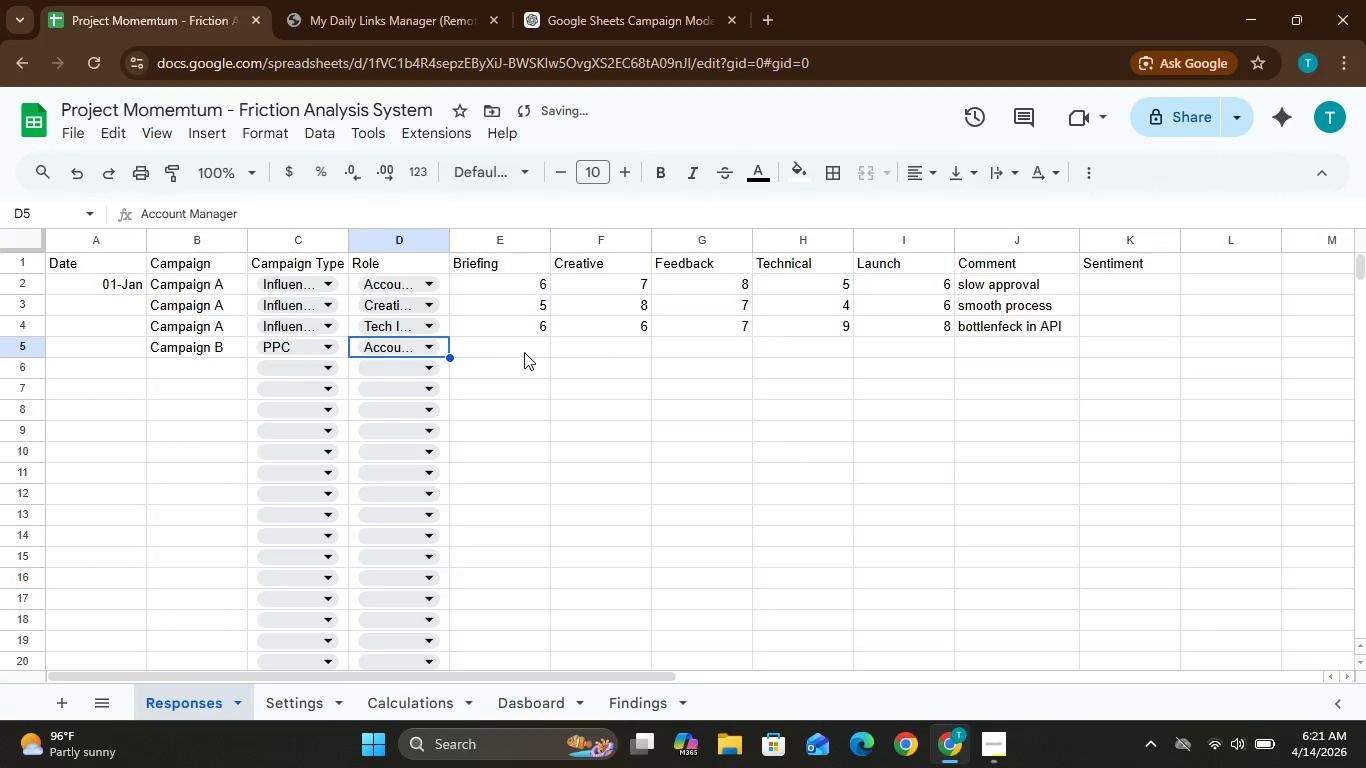 
left_click([525, 352])
 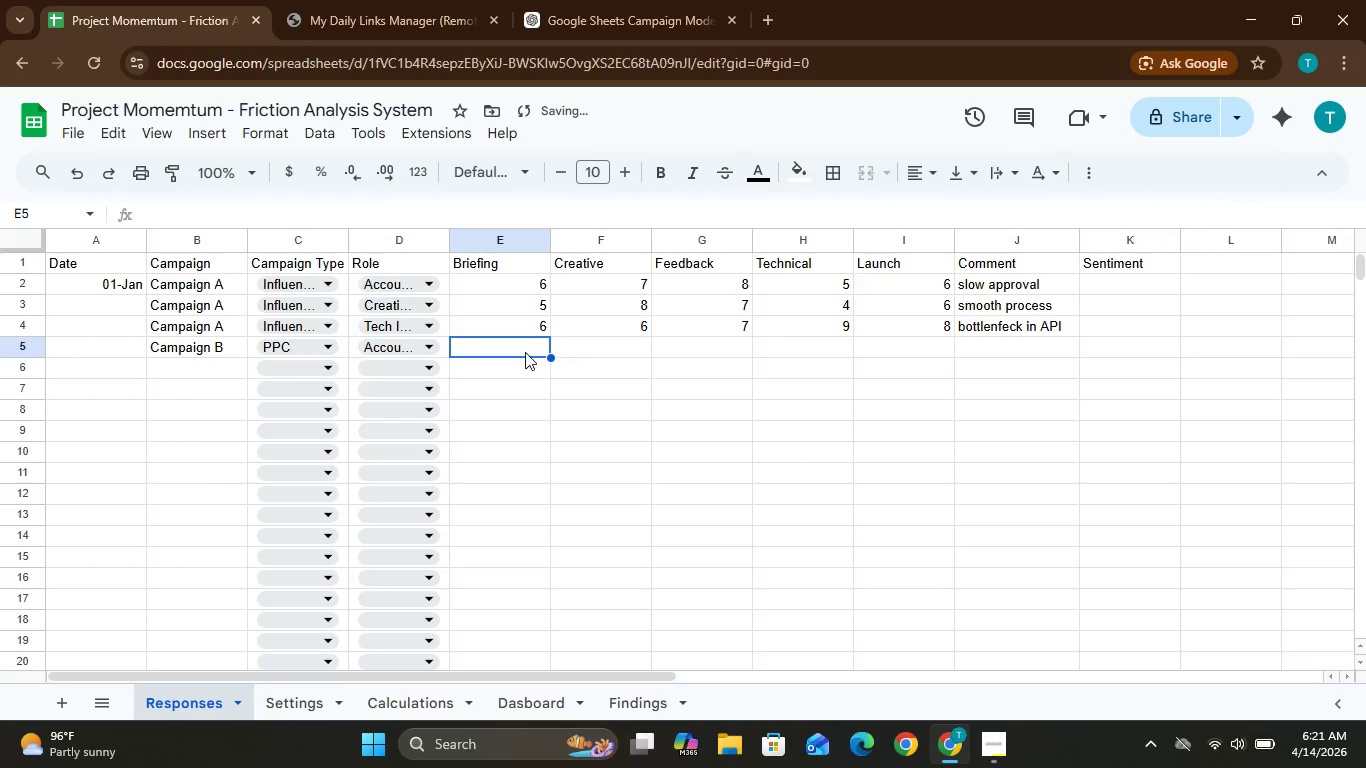 
key(7)
 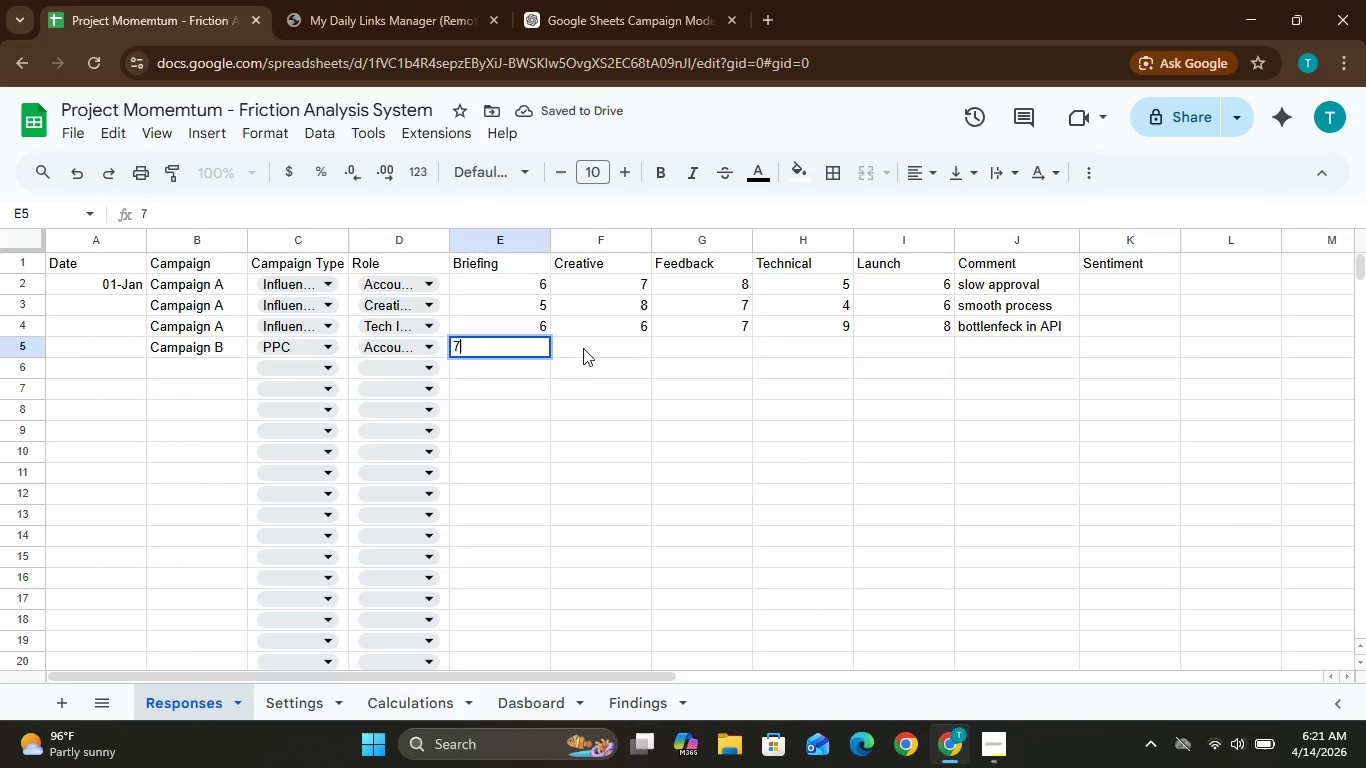 
left_click([603, 346])
 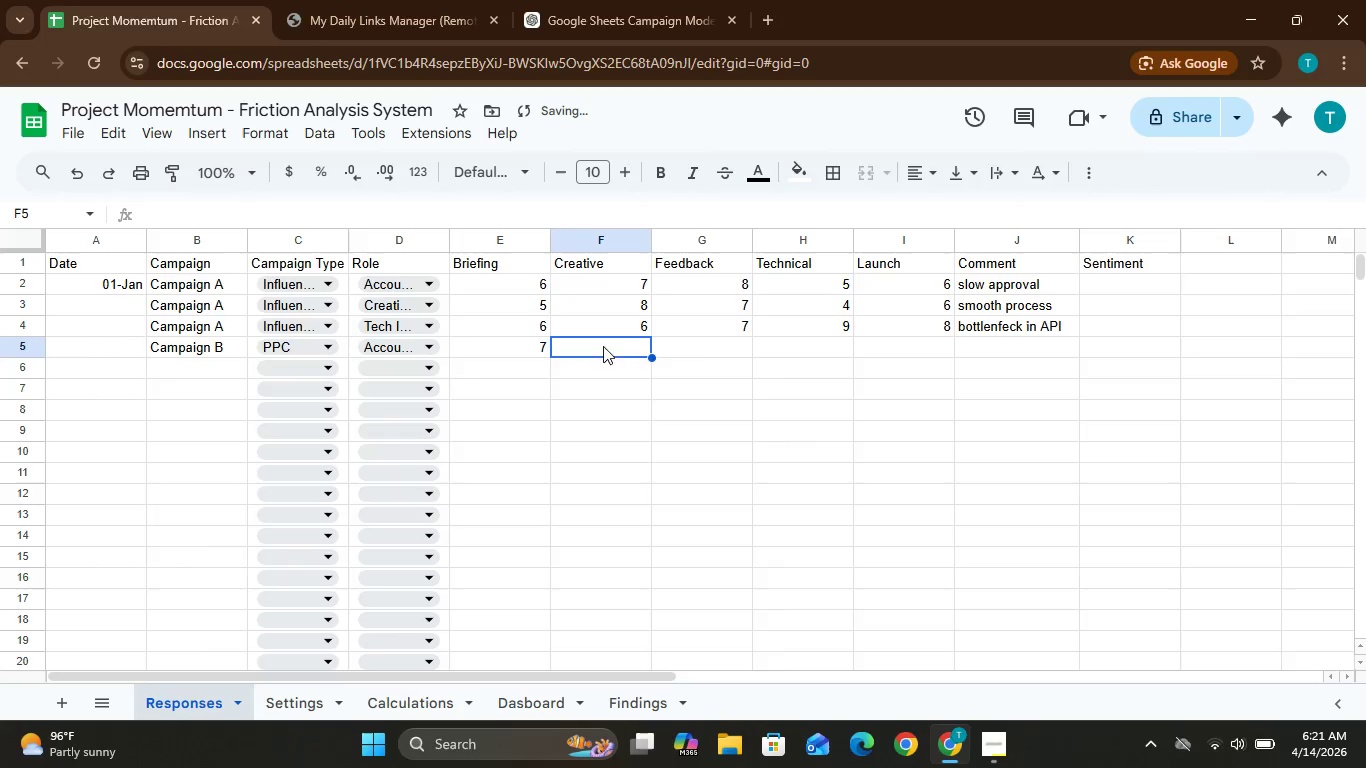 
key(6)
 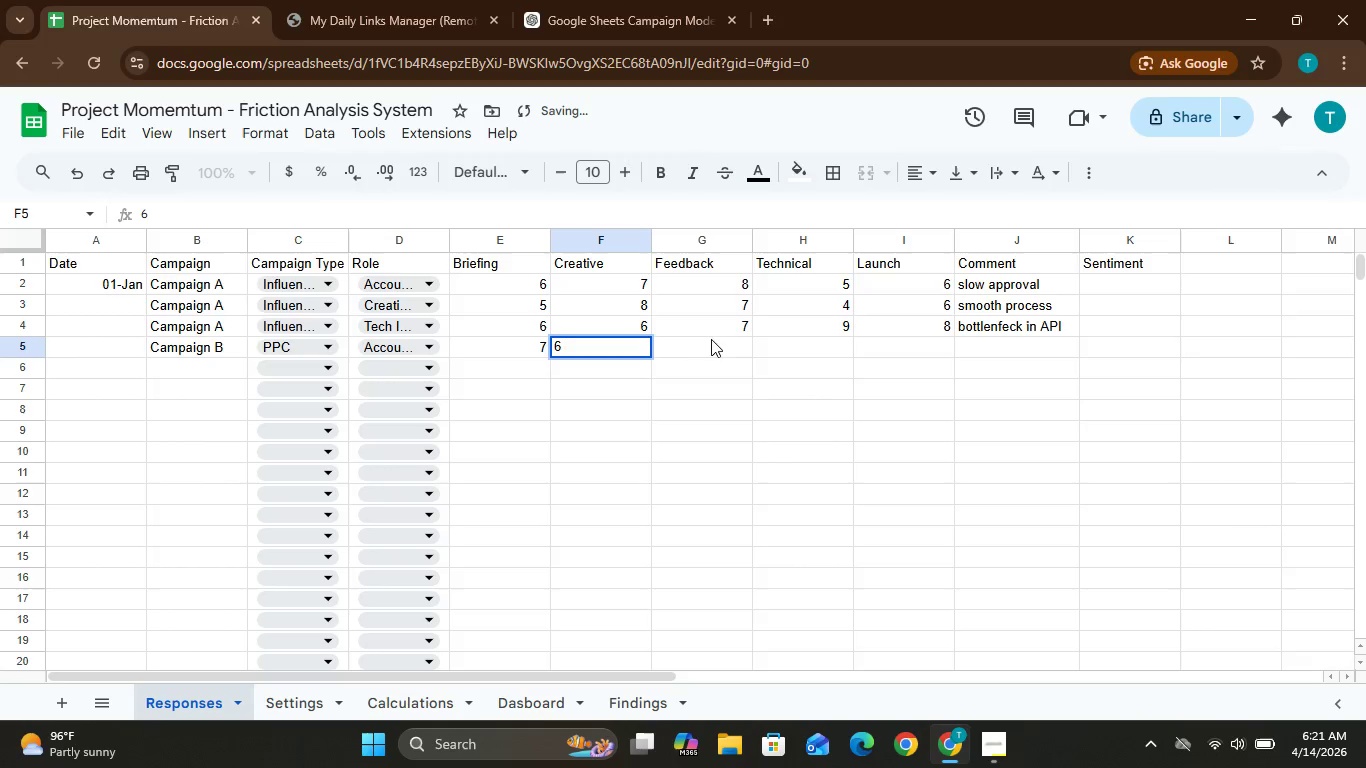 
left_click([716, 352])
 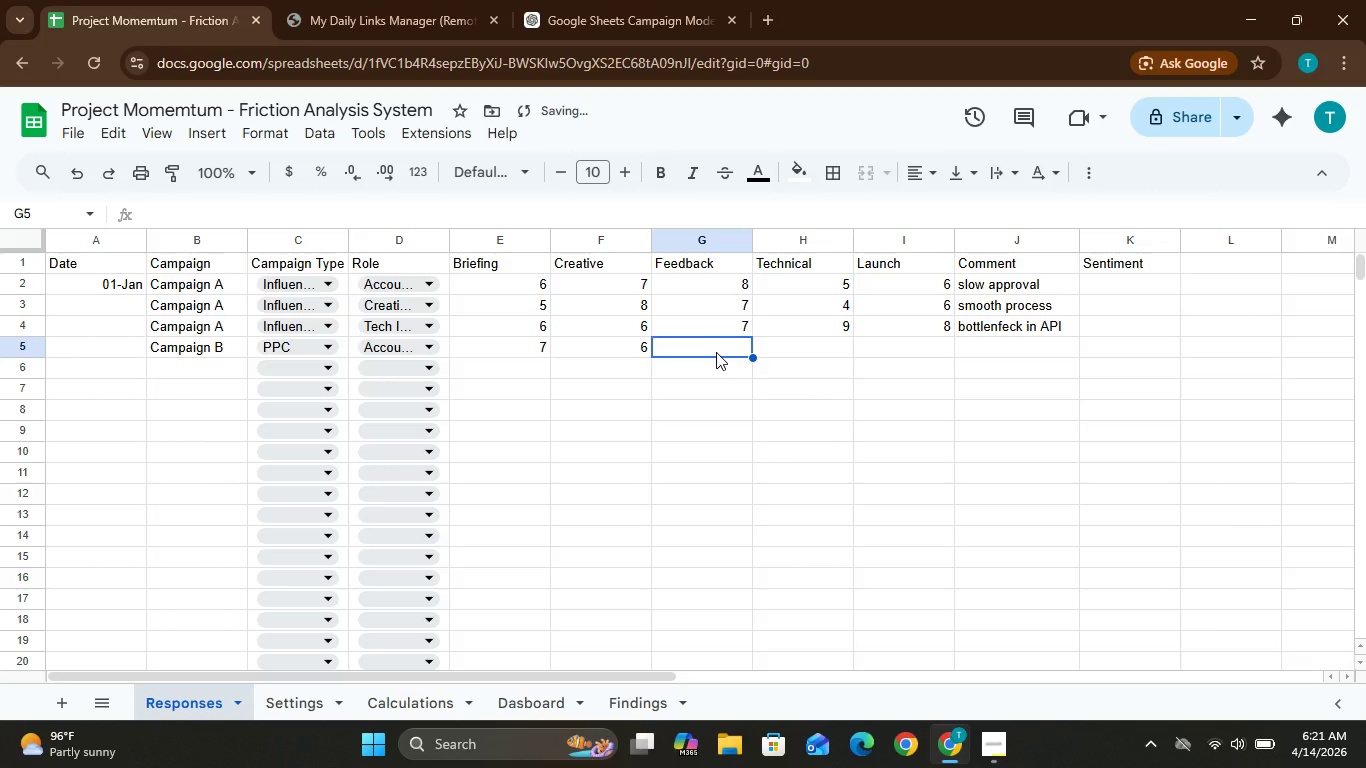 
key(8)
 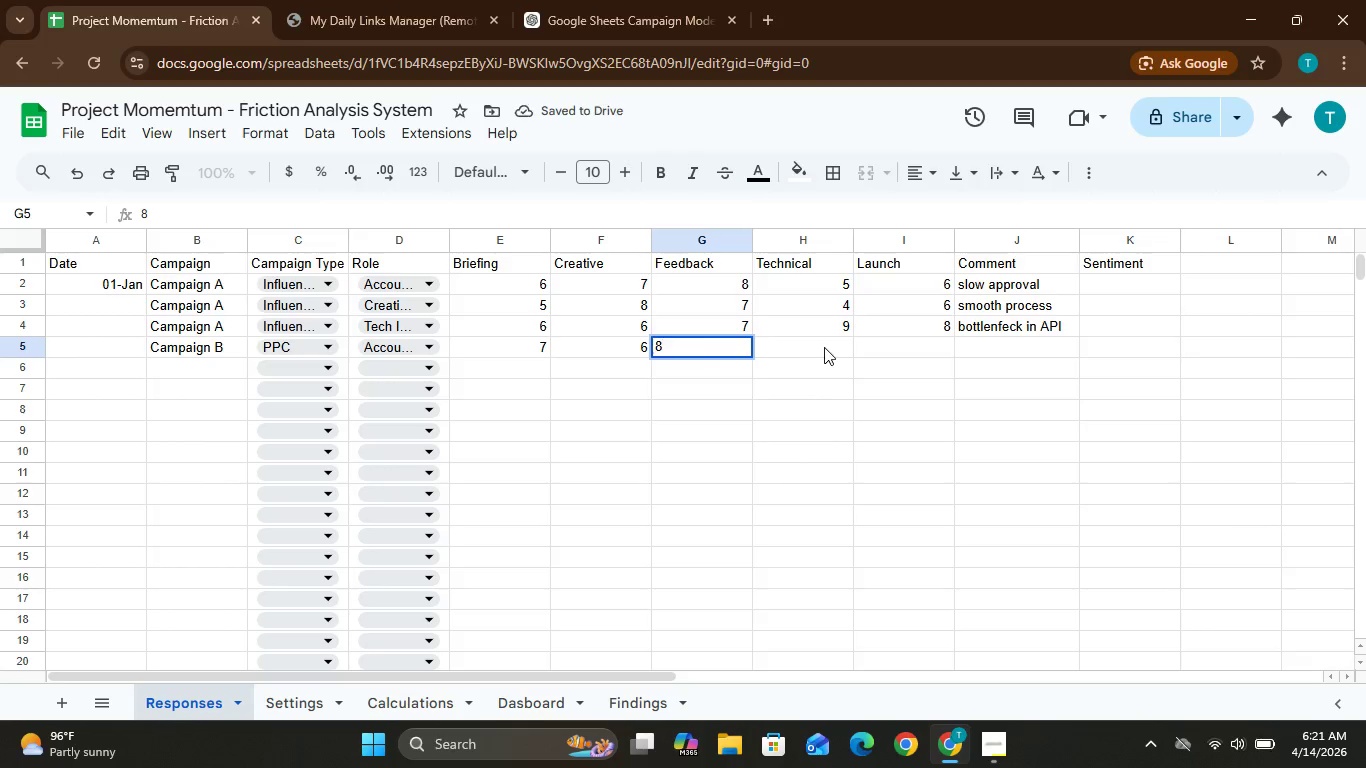 
left_click([832, 346])
 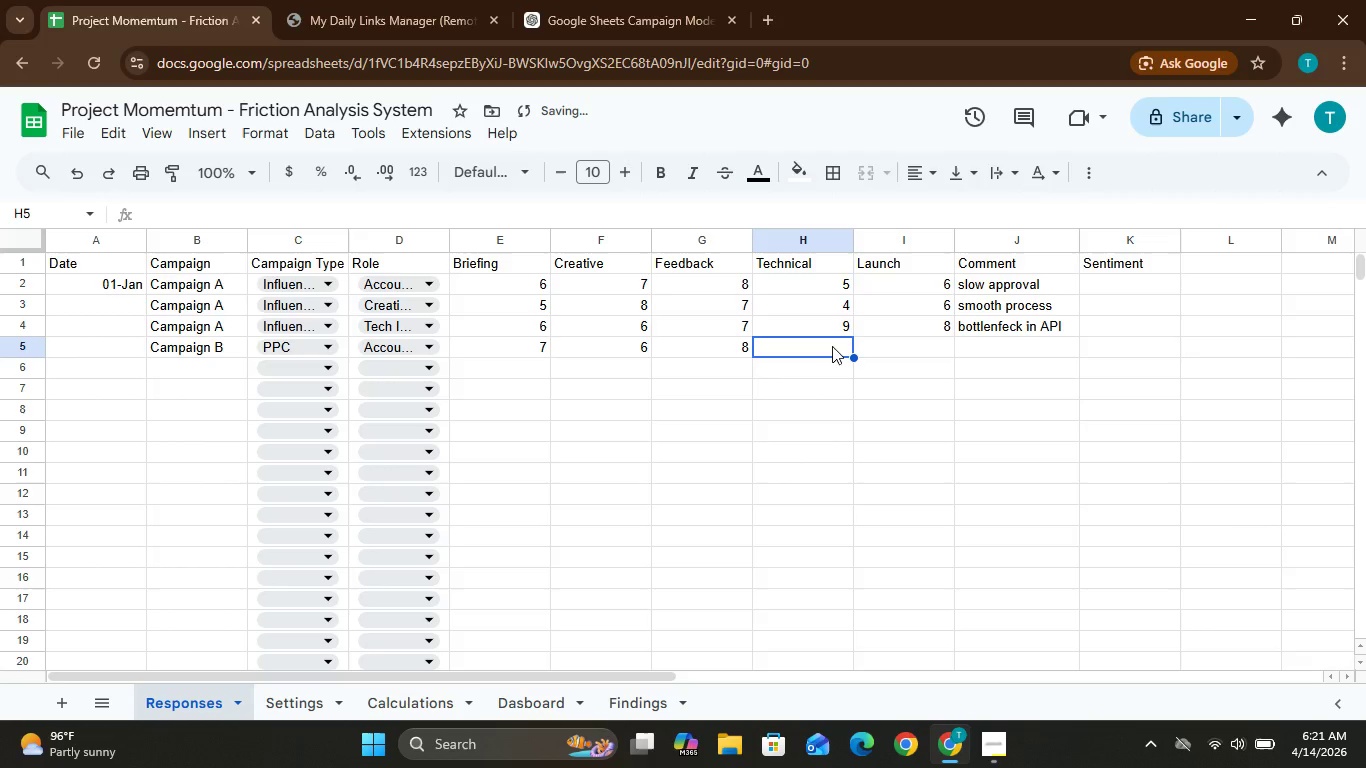 
key(6)
 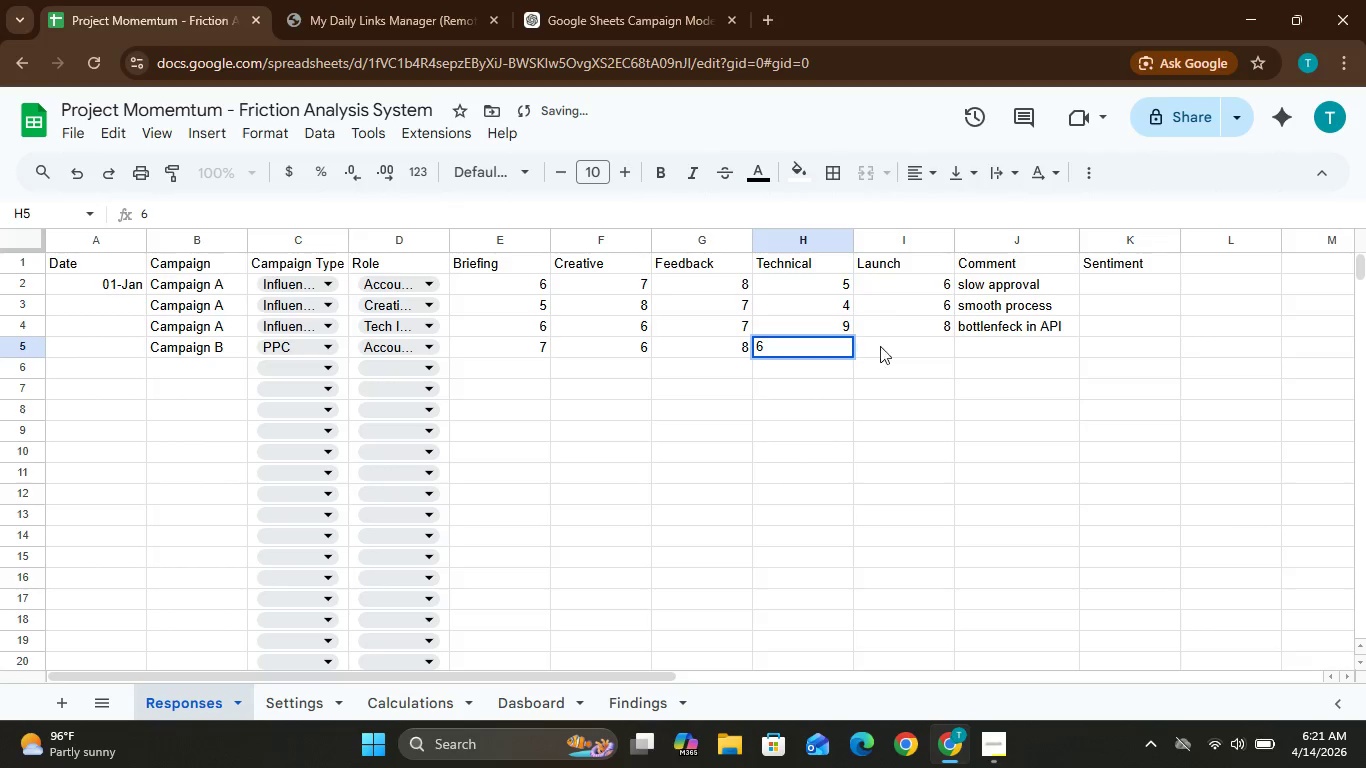 
left_click([892, 347])
 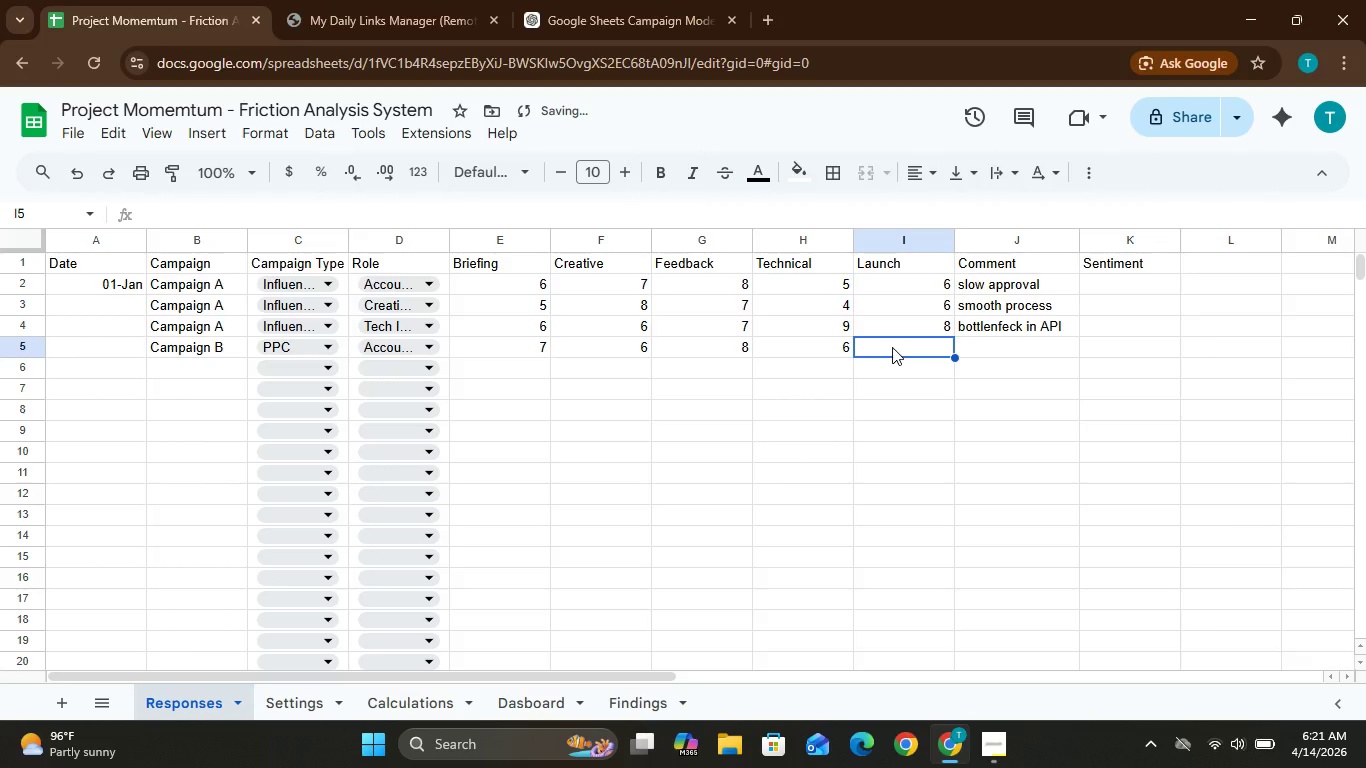 
key(7)
 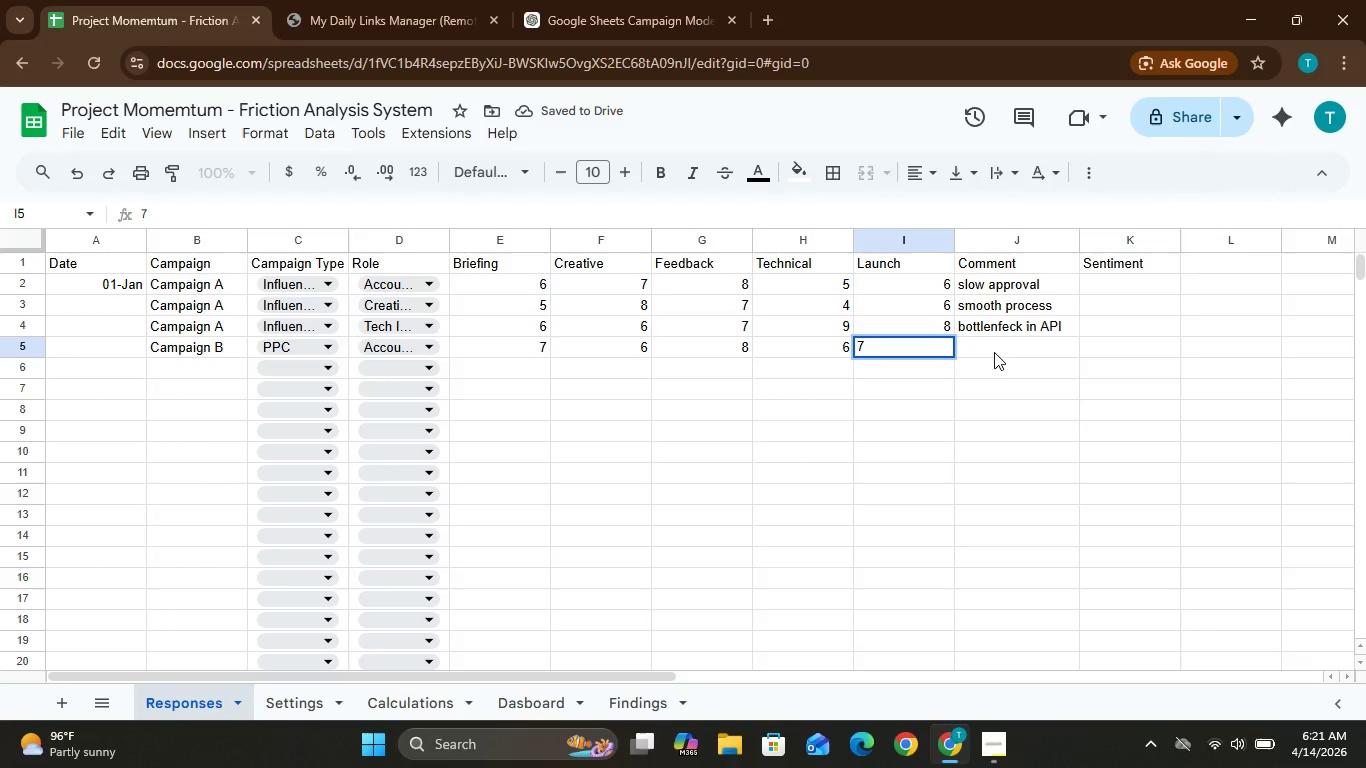 
left_click([994, 352])
 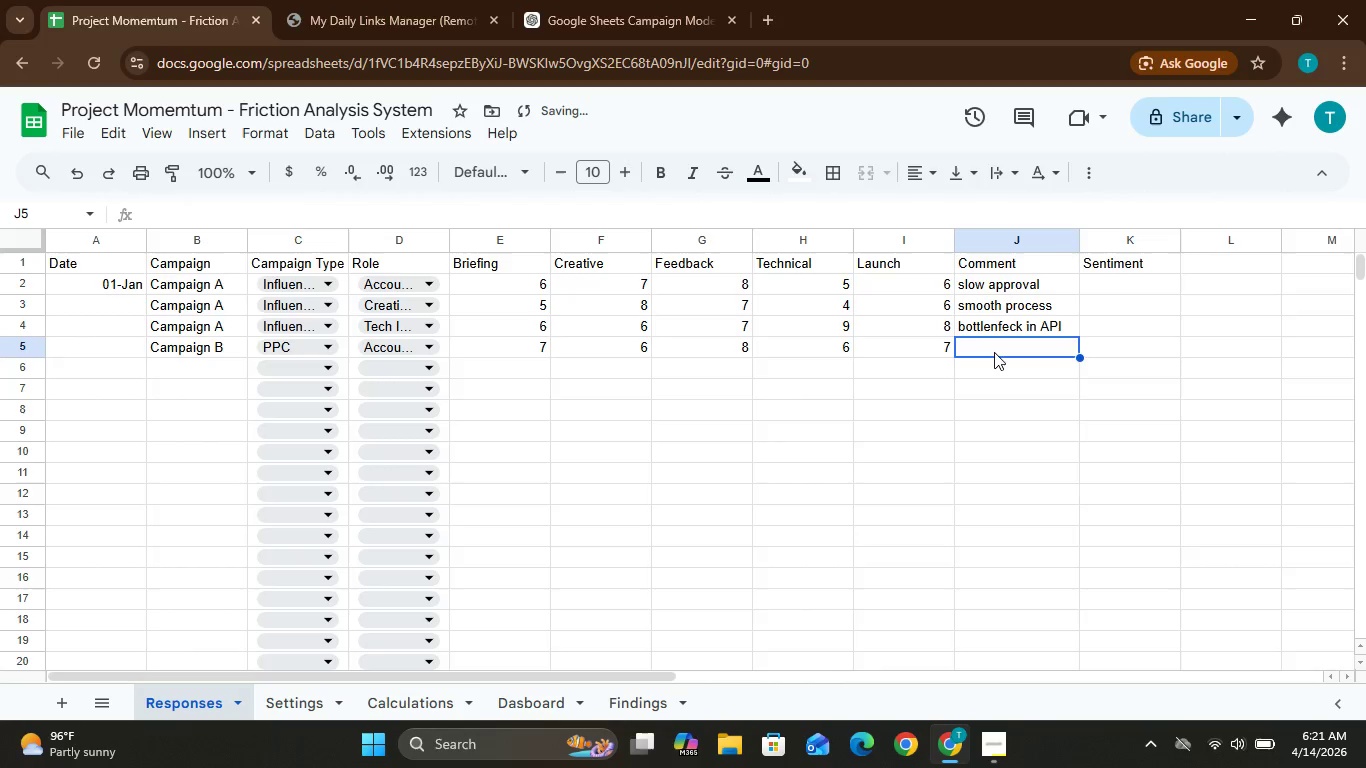 
type(UNC)
key(Backspace)
key(Backspace)
key(Backspace)
type(unclear scope)
 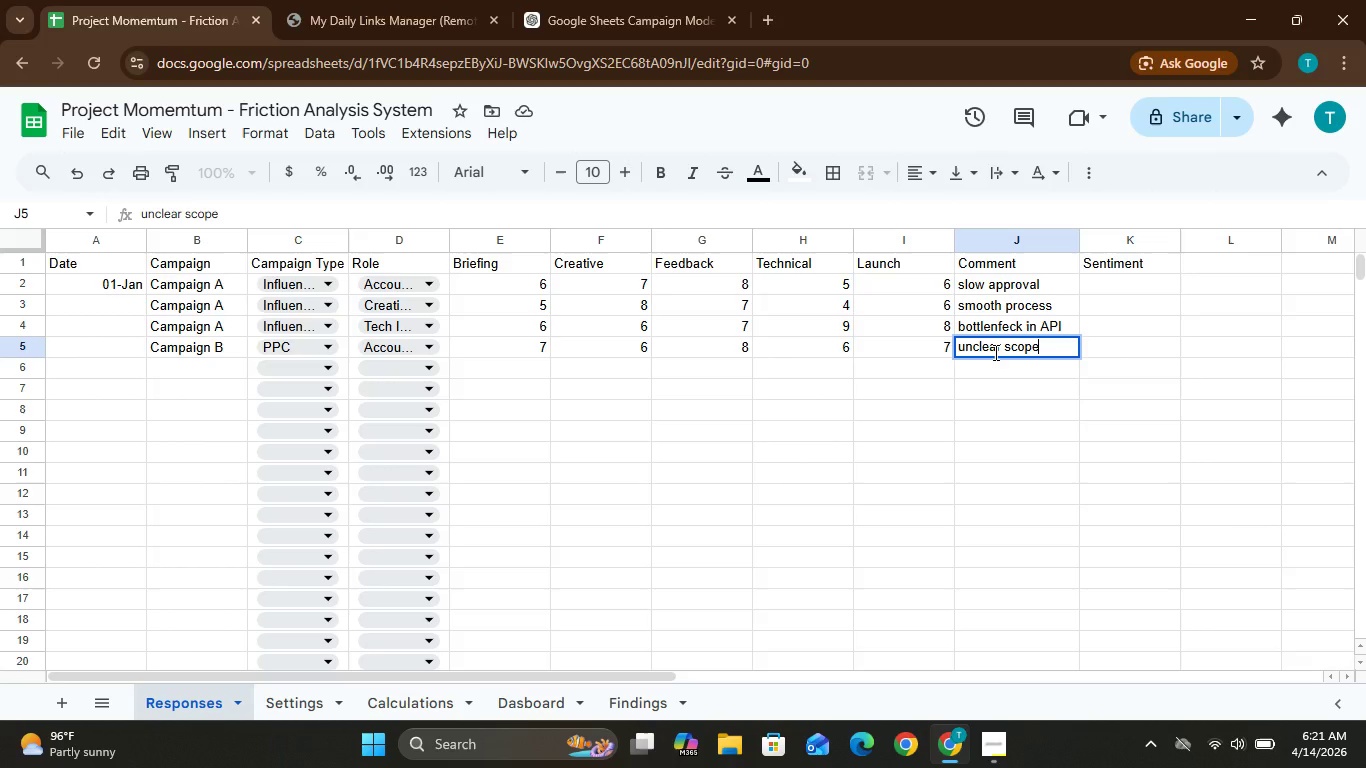 
key(Enter)
 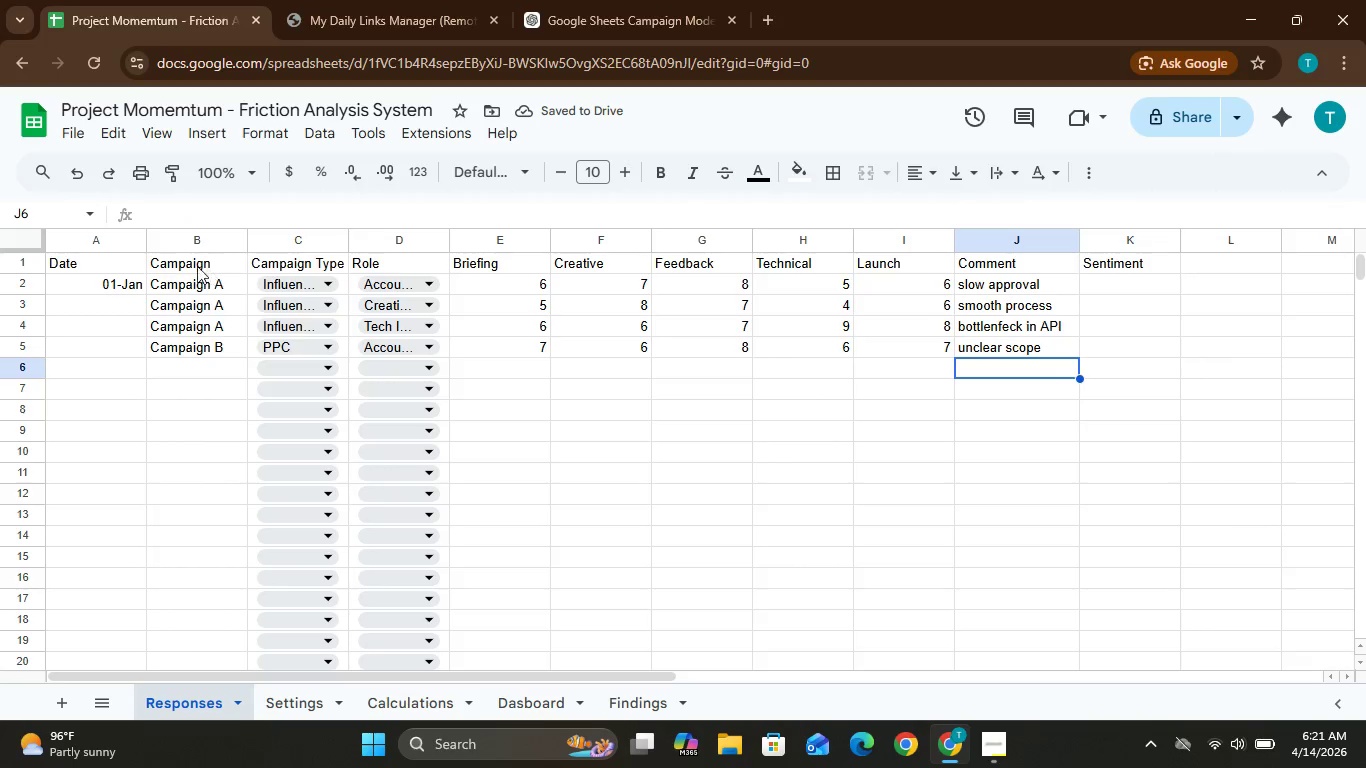 
left_click([103, 296])
 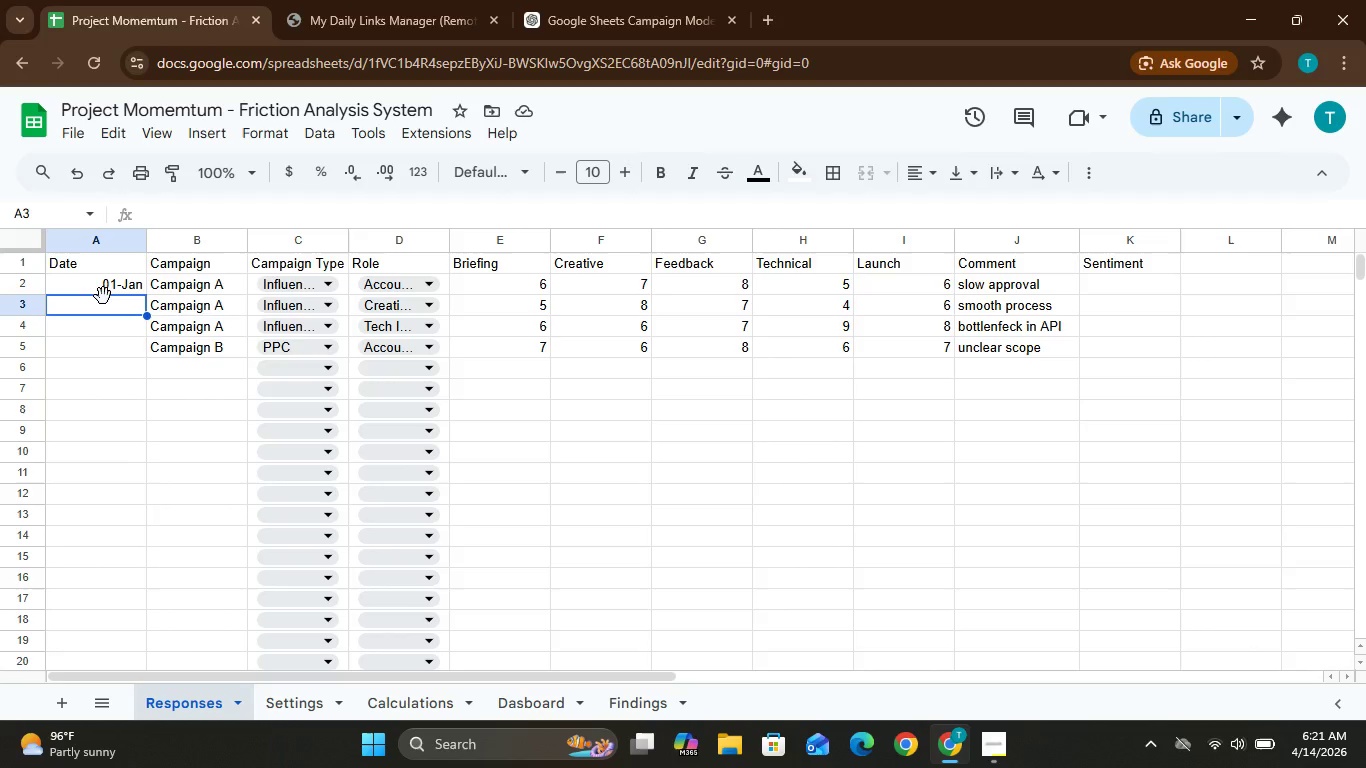 
wait(12.66)
 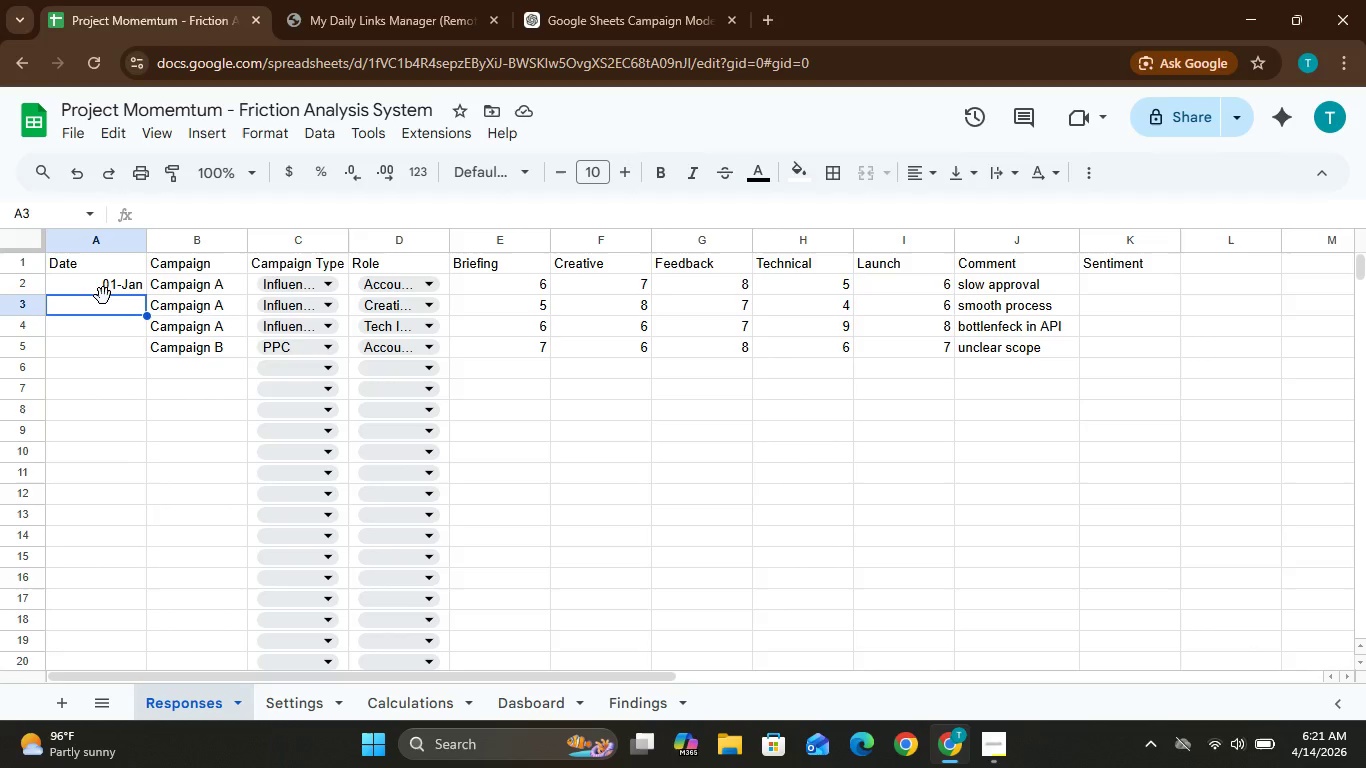 
left_click_drag(start_coordinate=[103, 296], to_coordinate=[112, 300])
 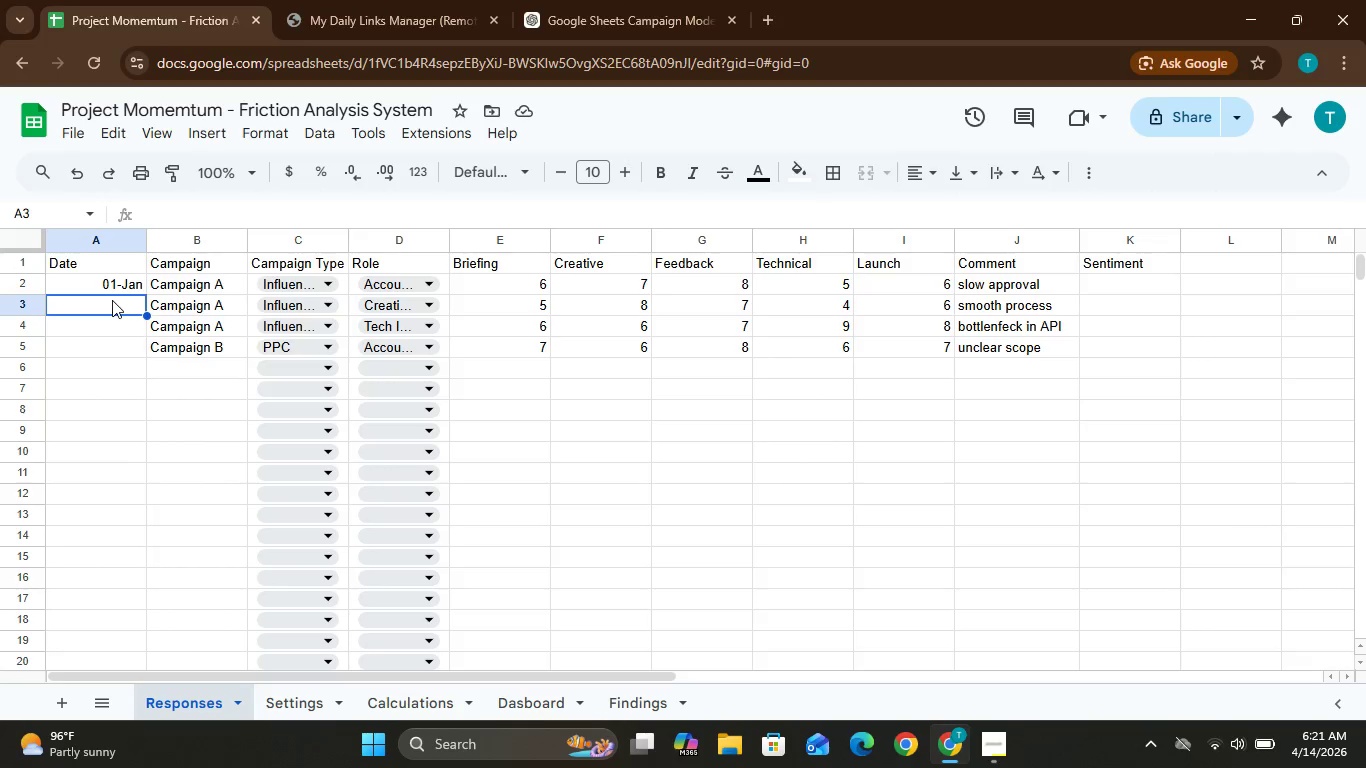 
double_click([112, 300])
 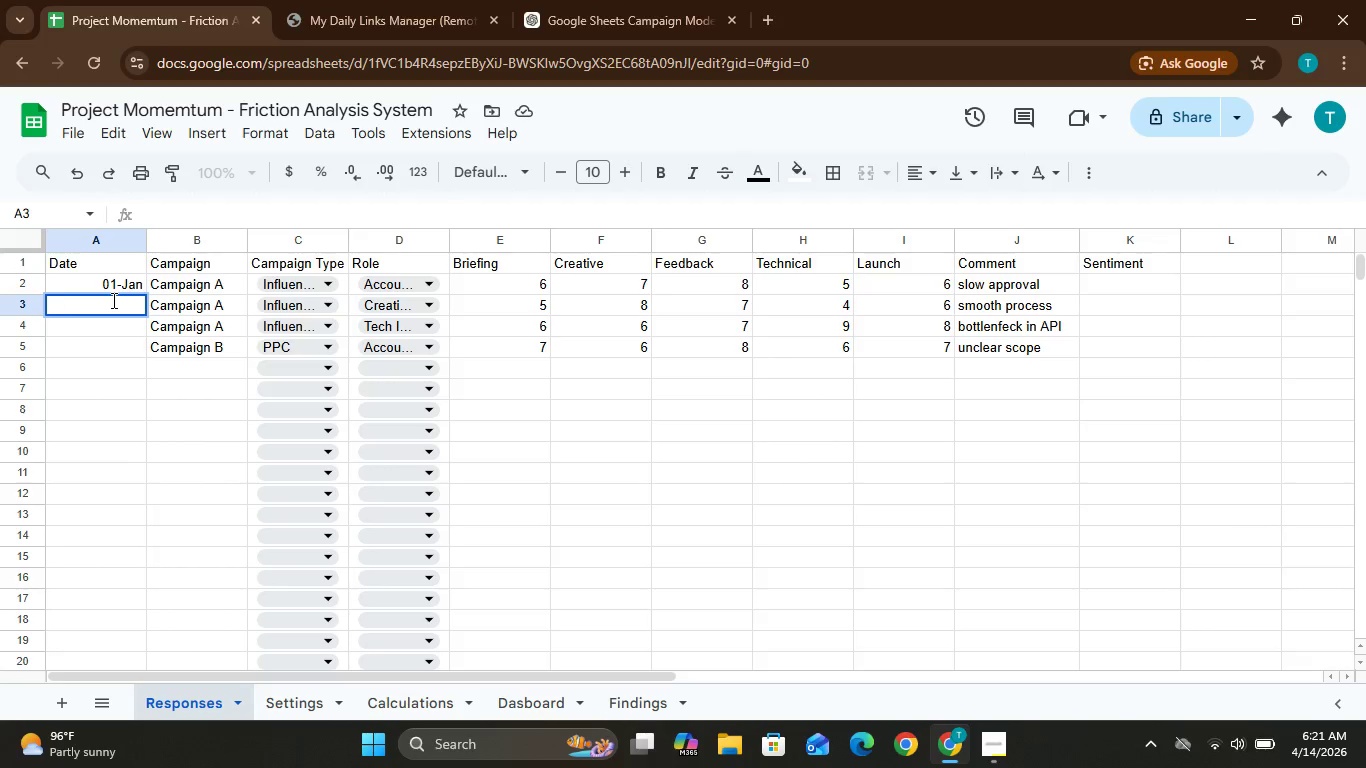 
type(02-Jan)
 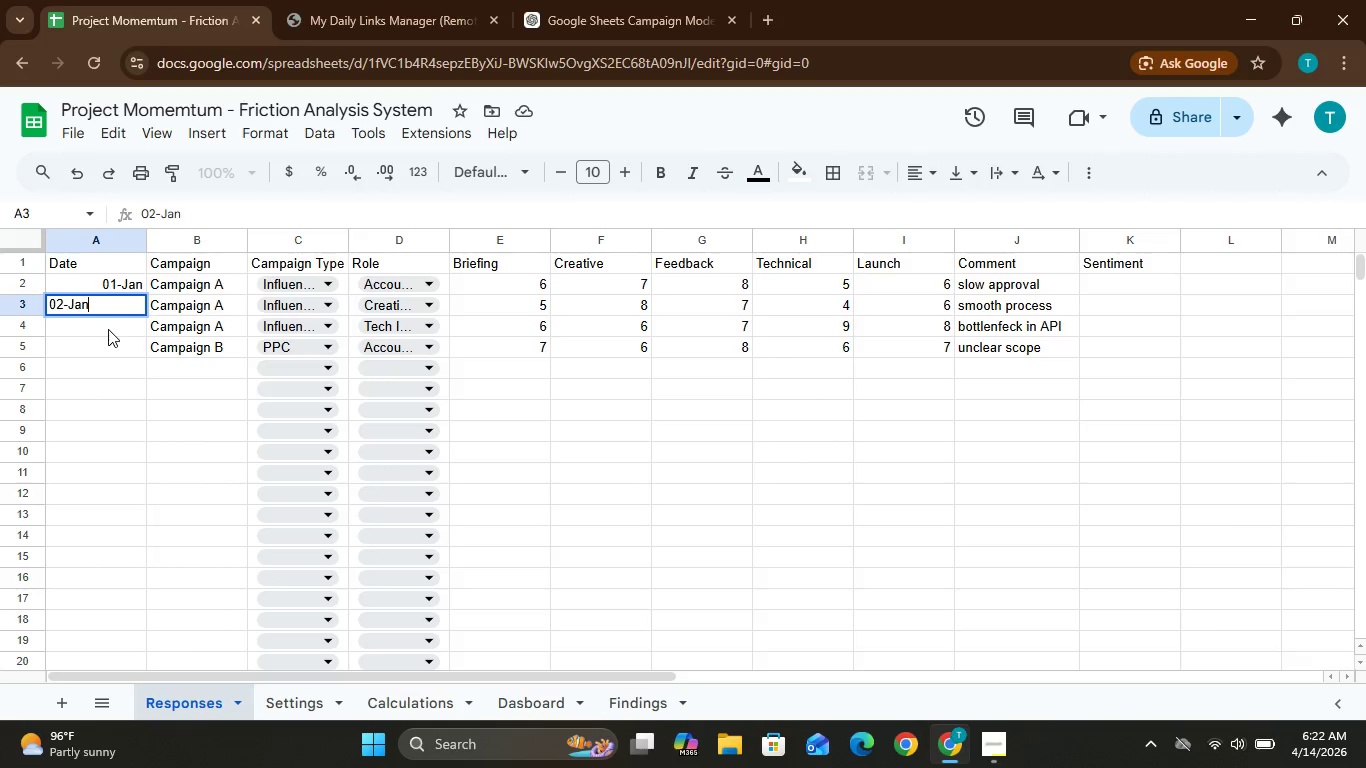 
left_click([108, 329])
 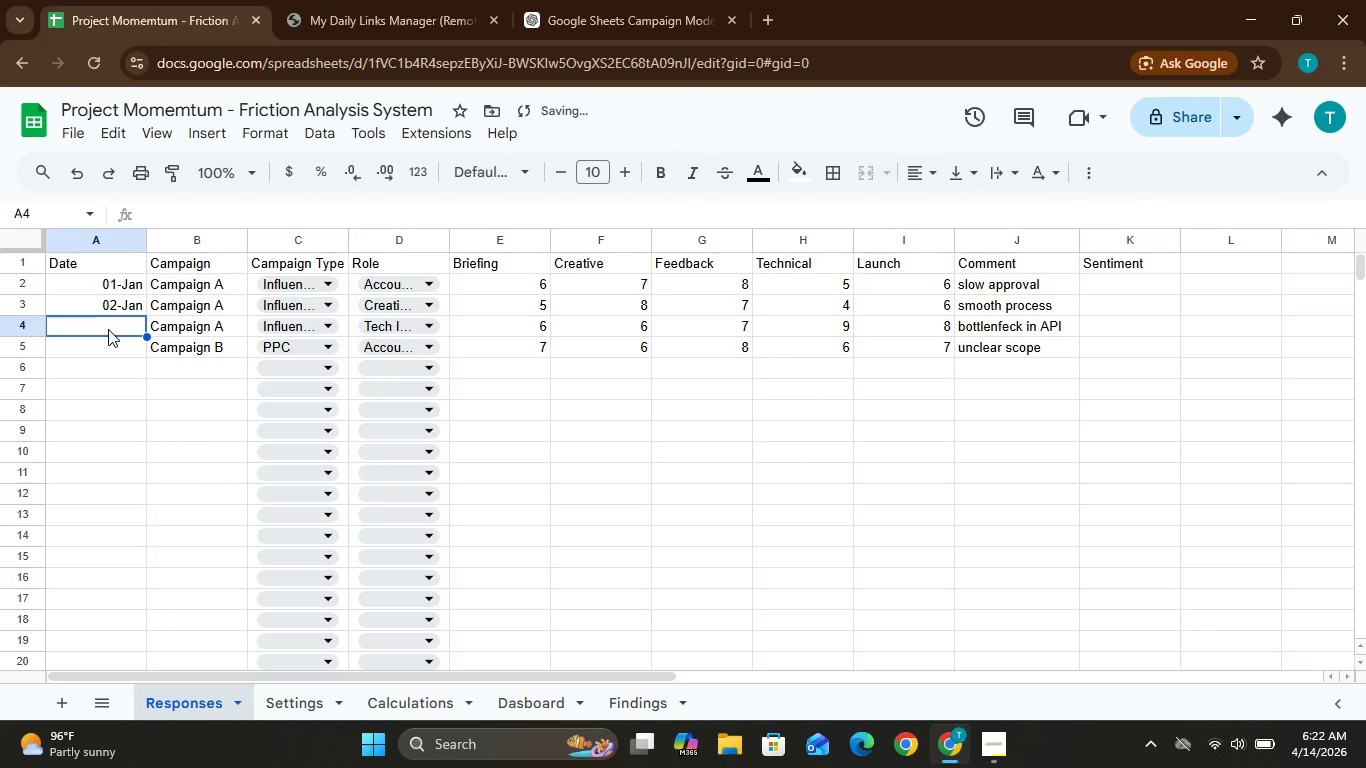 
type(03-Jan)
 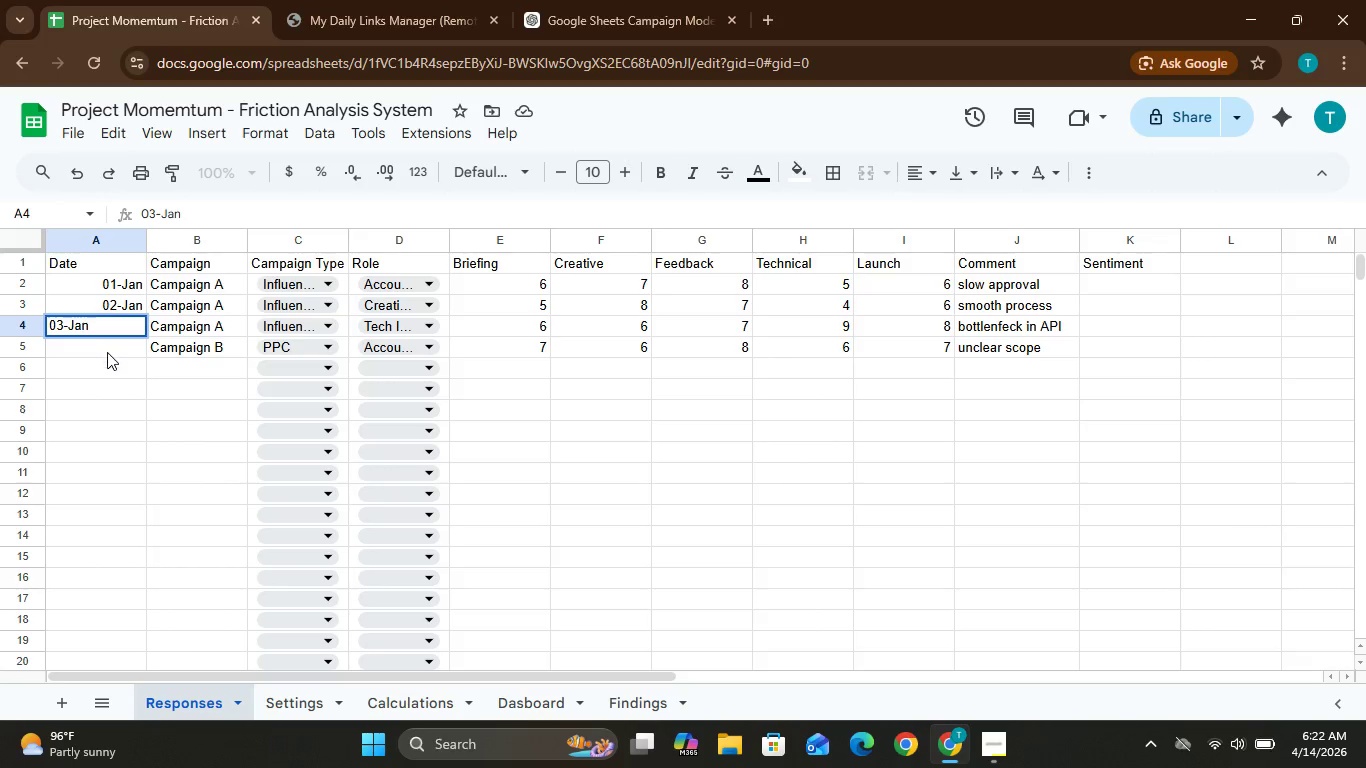 
left_click([107, 356])
 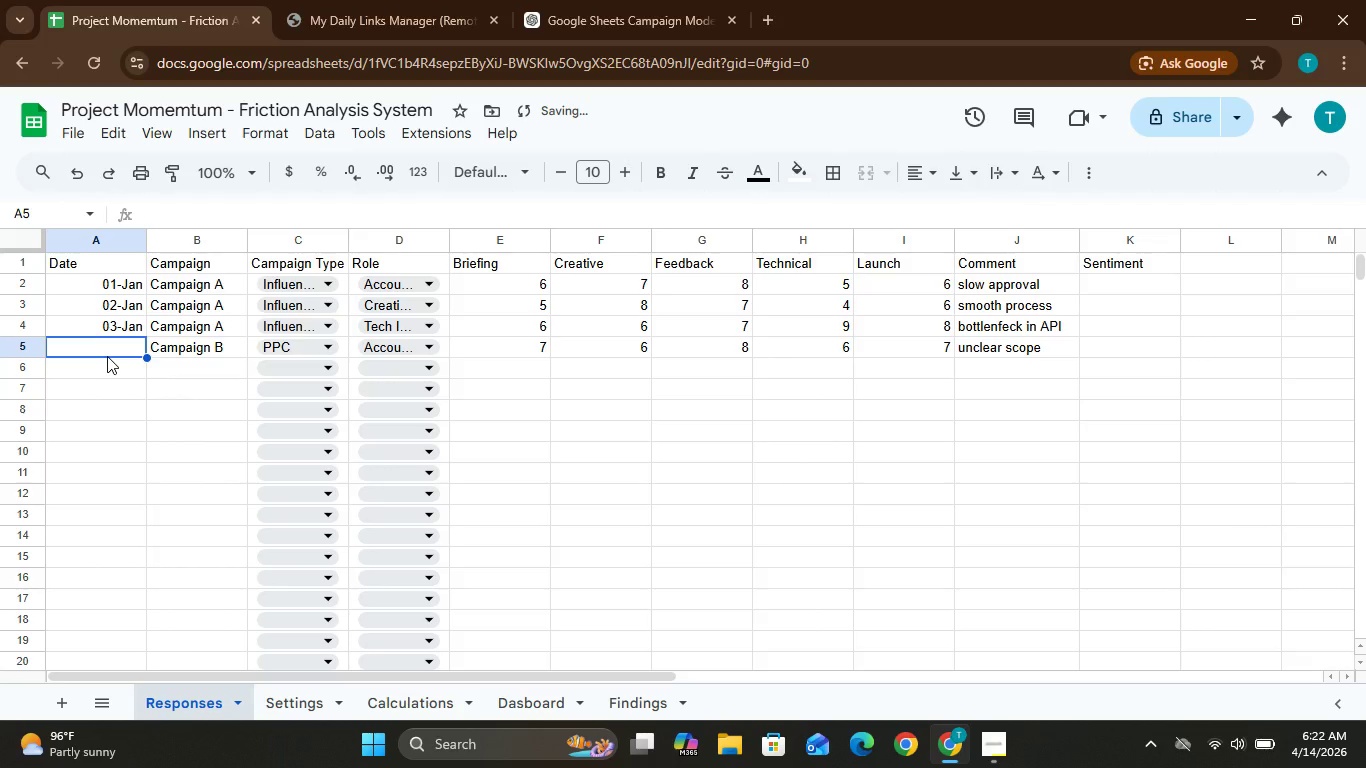 
type(04-Jan)
 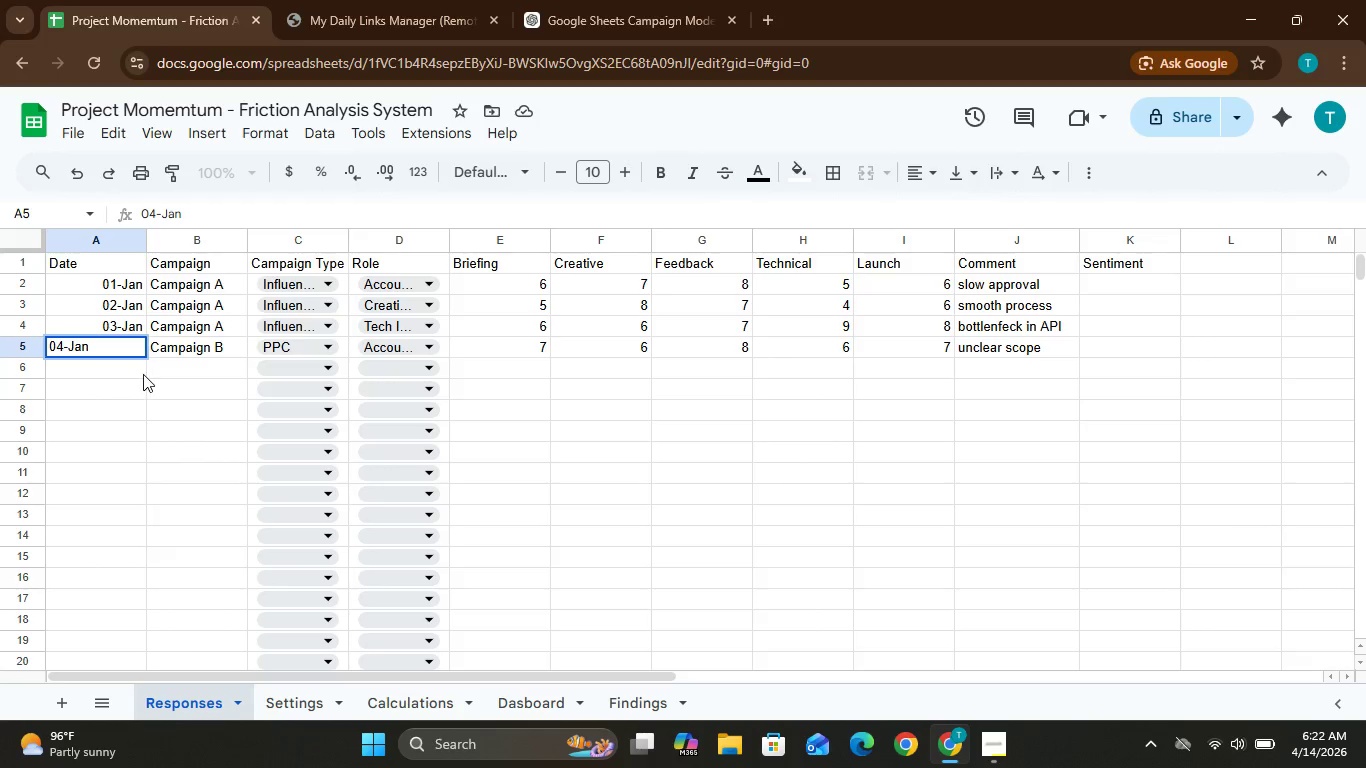 
left_click([143, 374])
 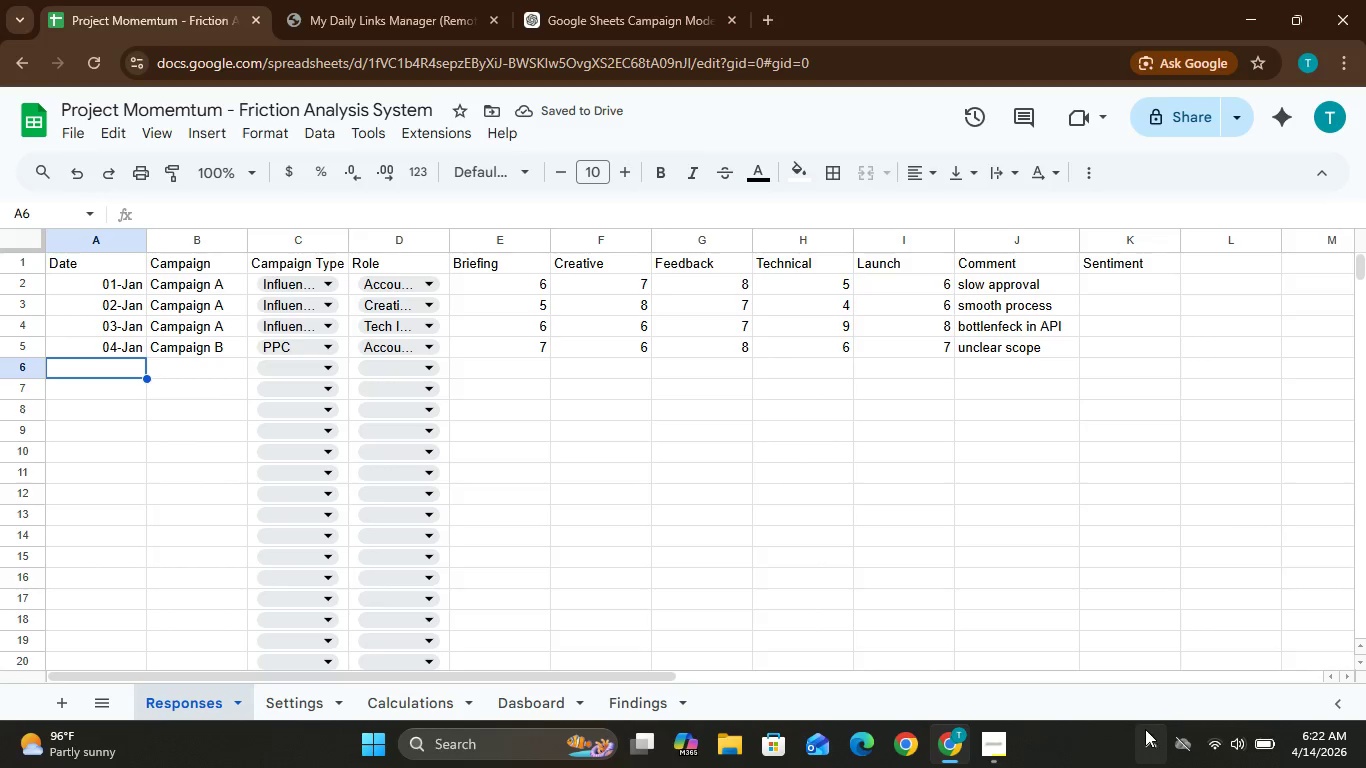 
left_click([992, 743])